 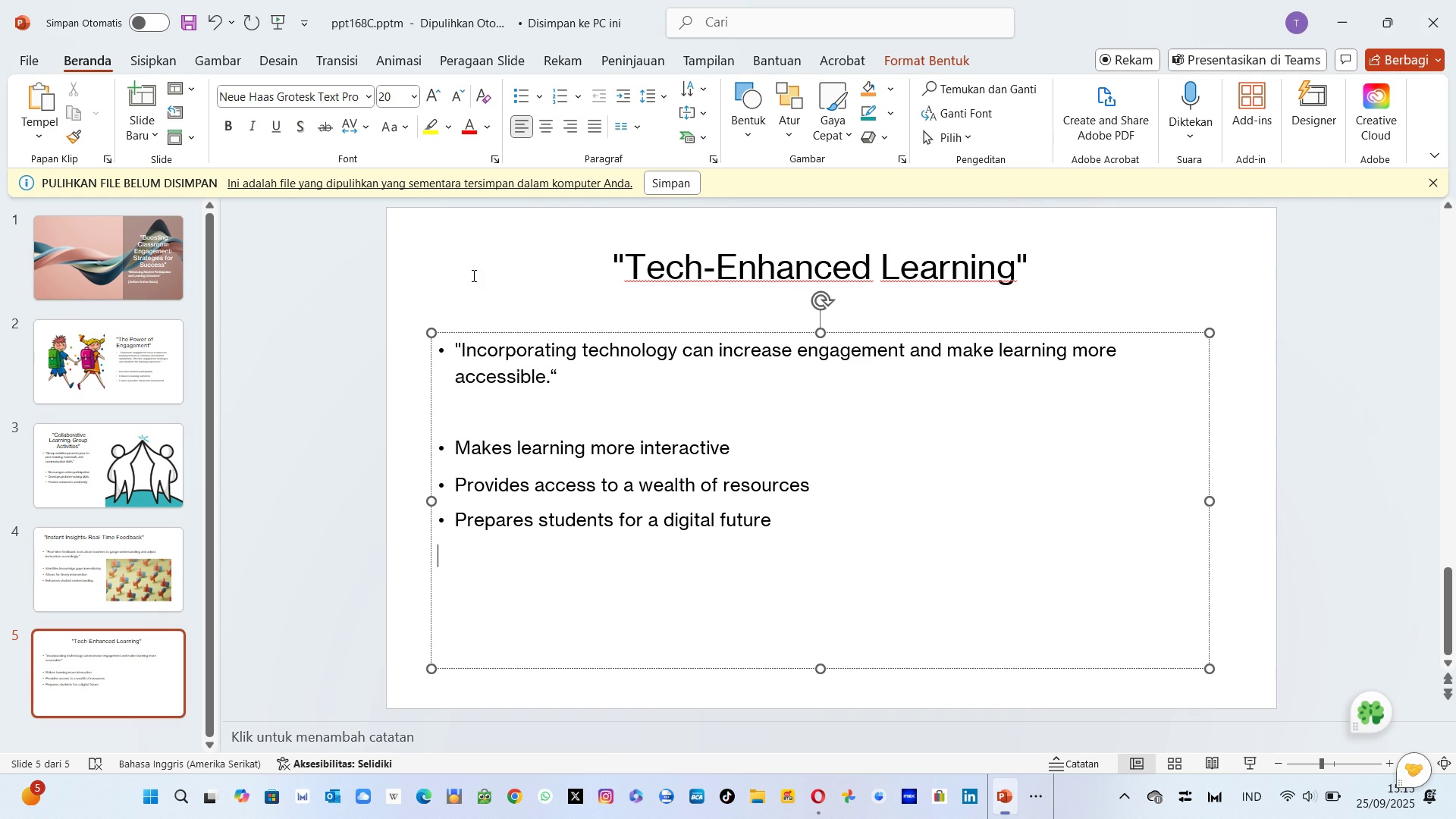 
left_click([154, 63])
 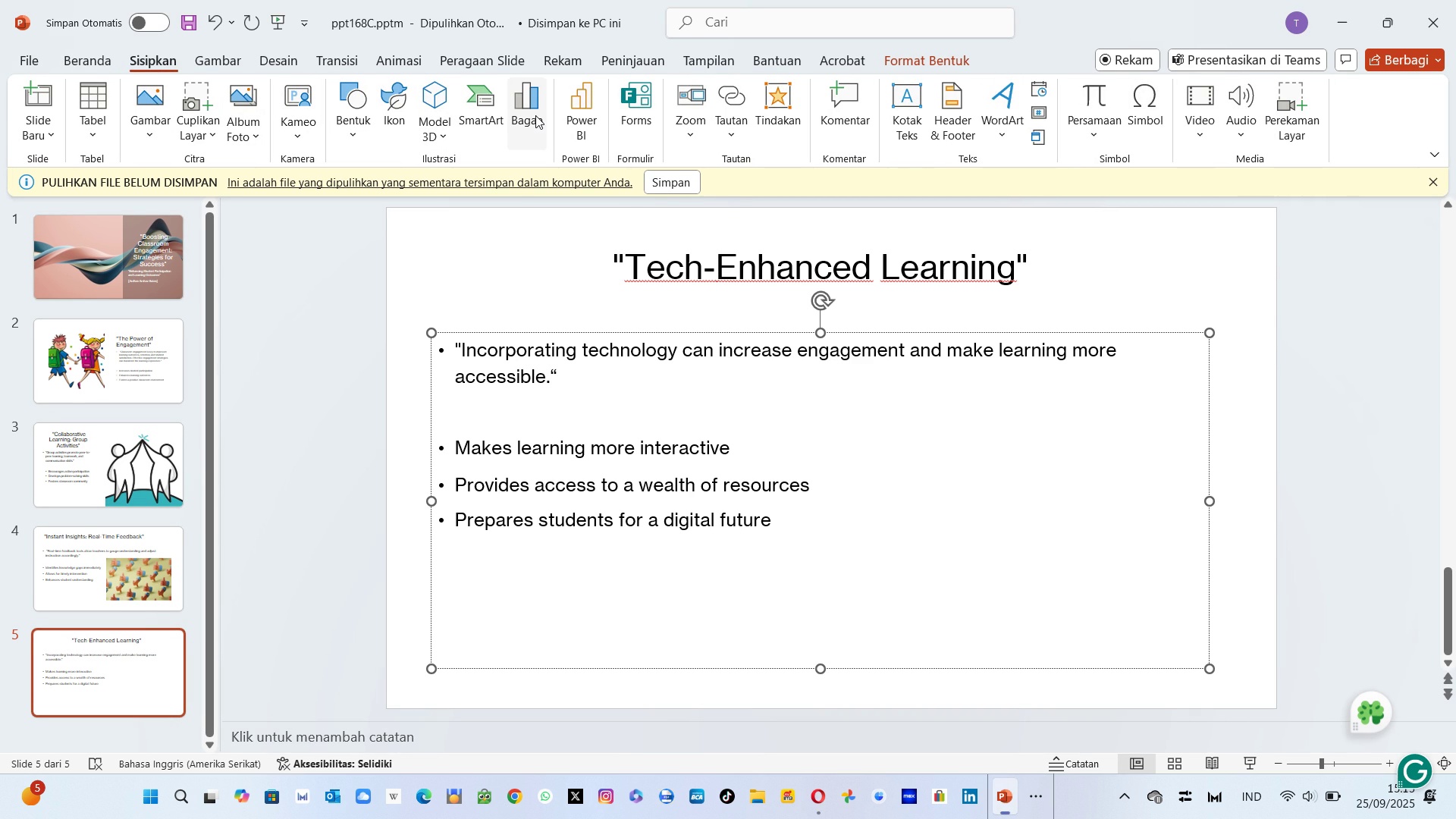 
wait(5.42)
 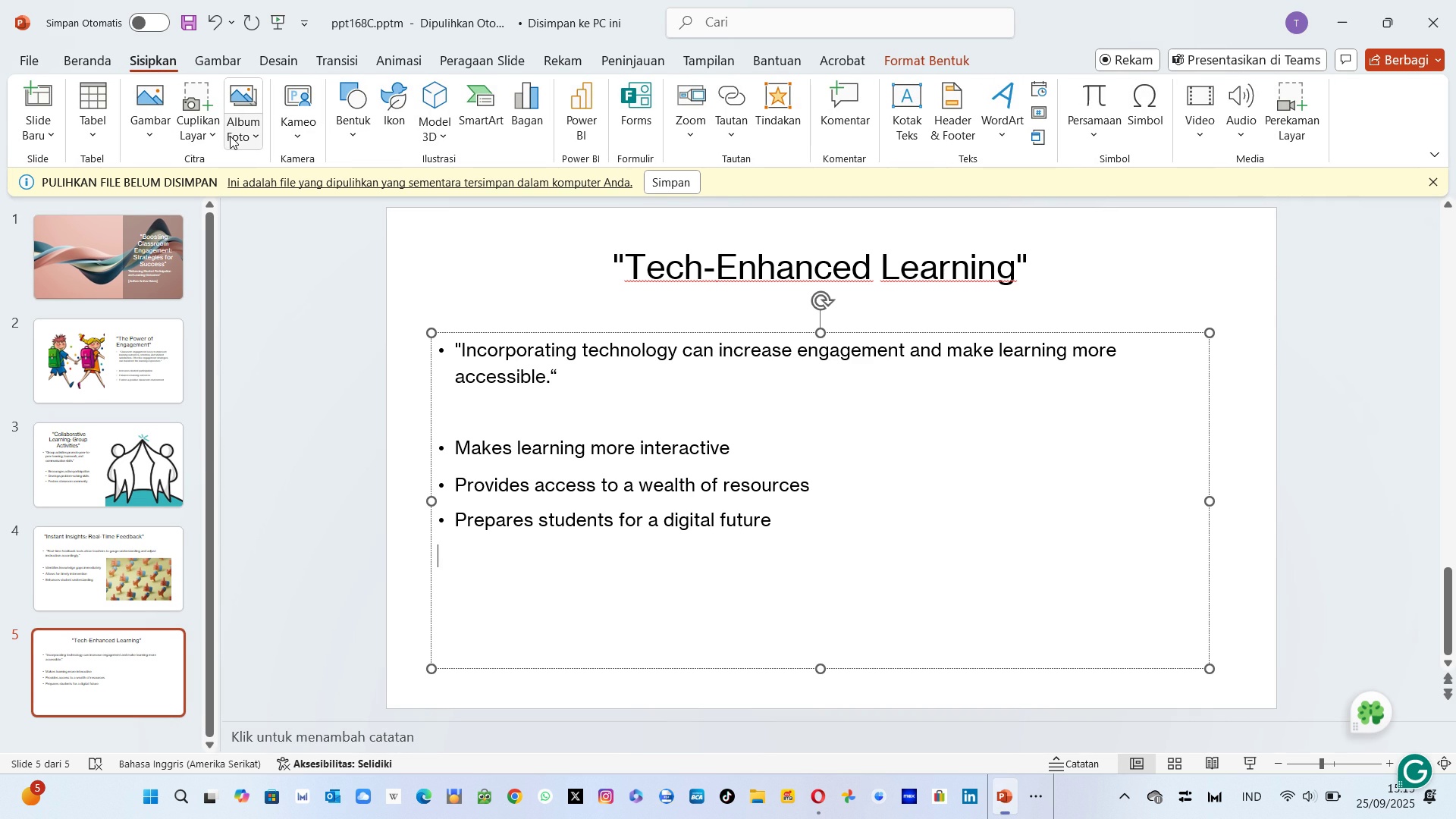 
left_click([535, 115])
 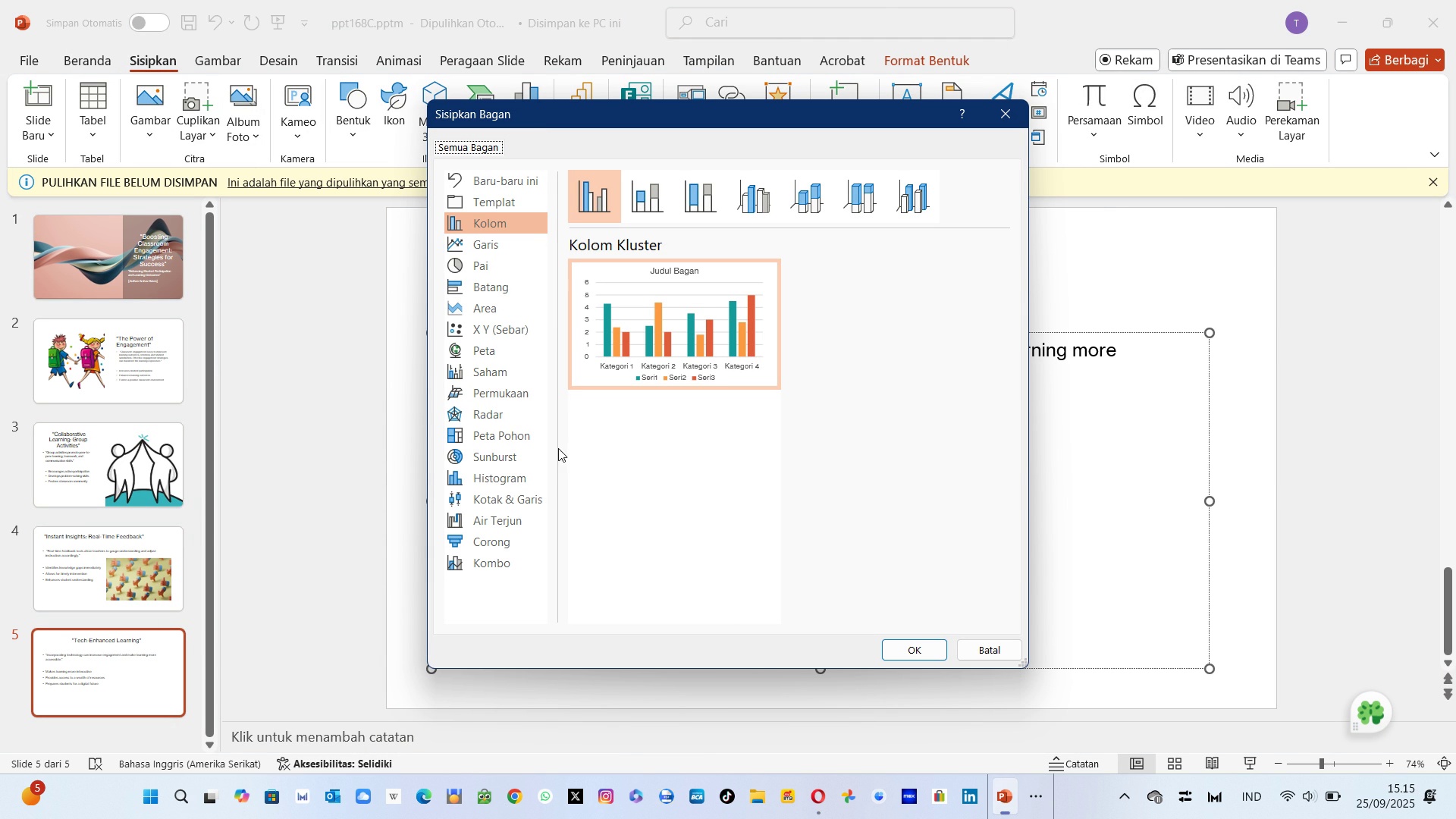 
wait(12.36)
 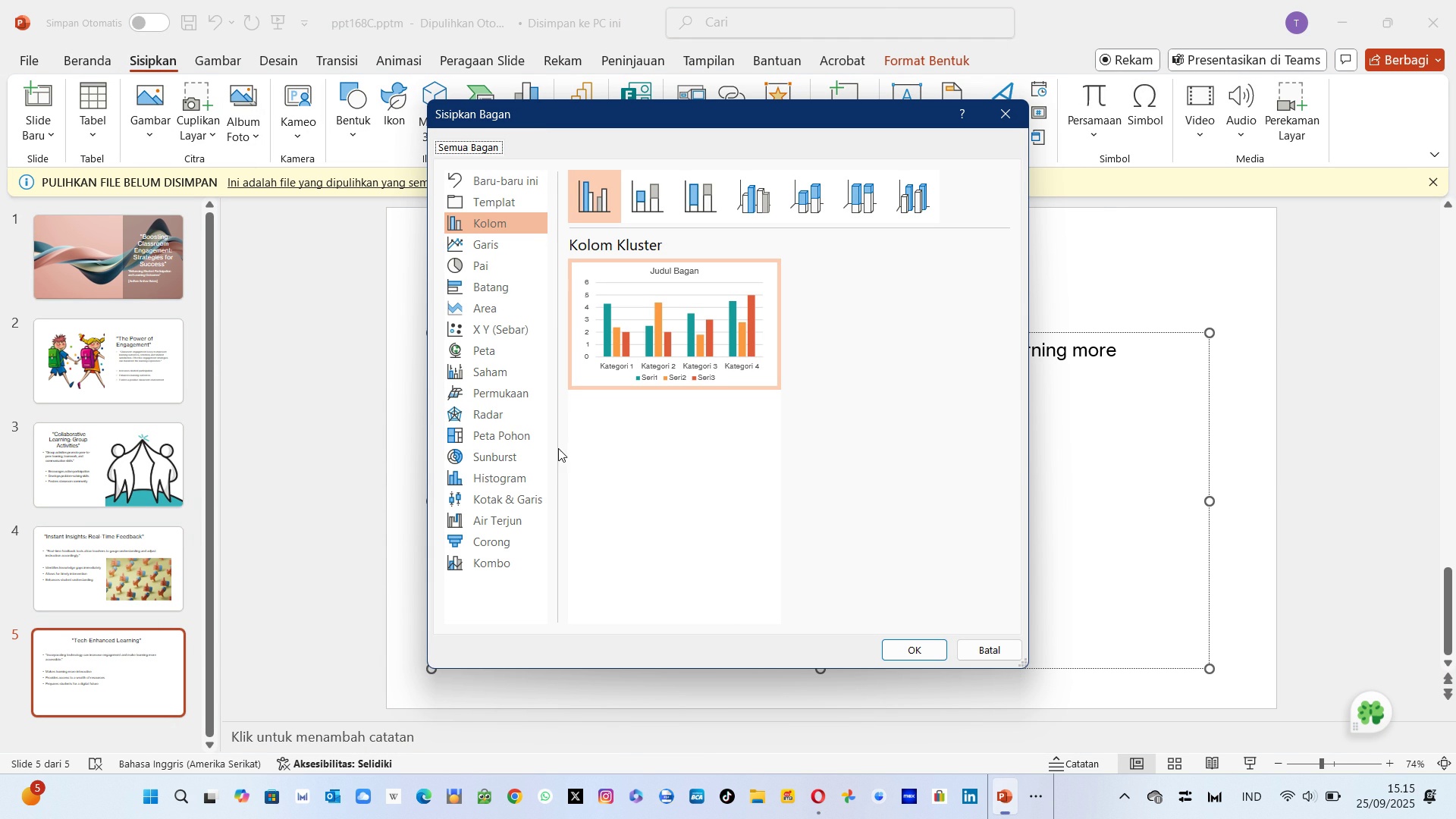 
left_click([508, 199])
 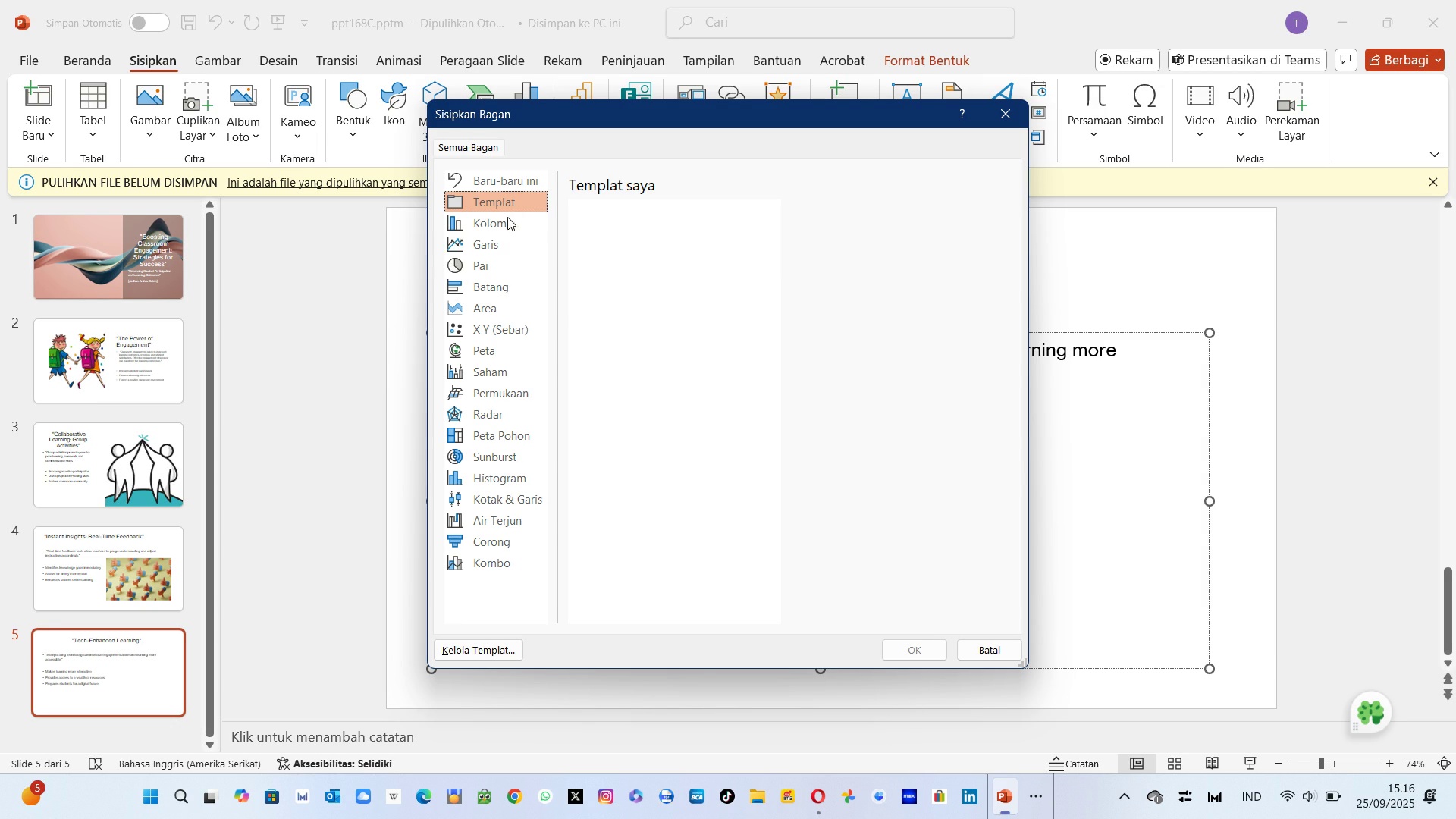 
wait(8.35)
 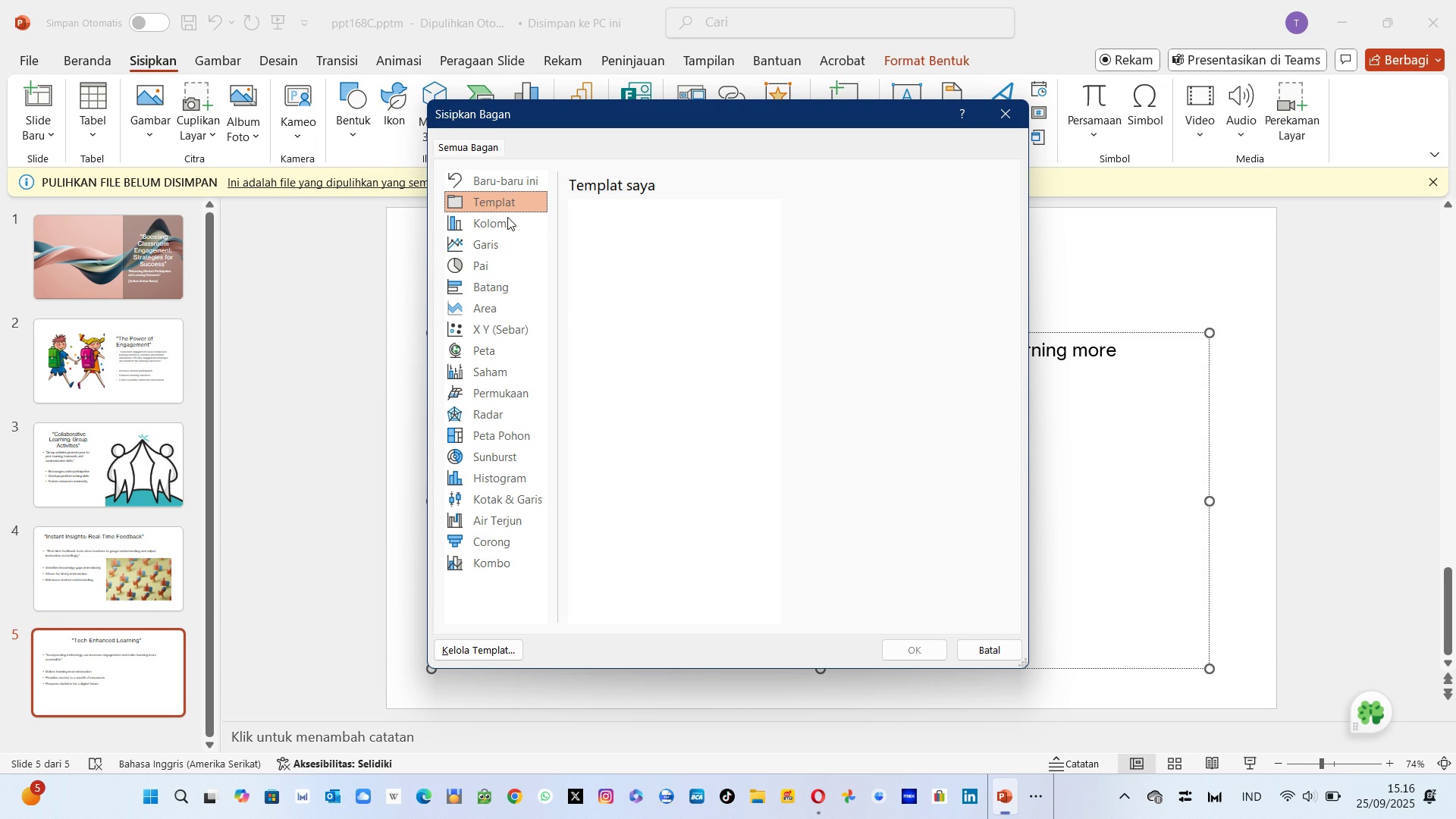 
left_click([507, 243])
 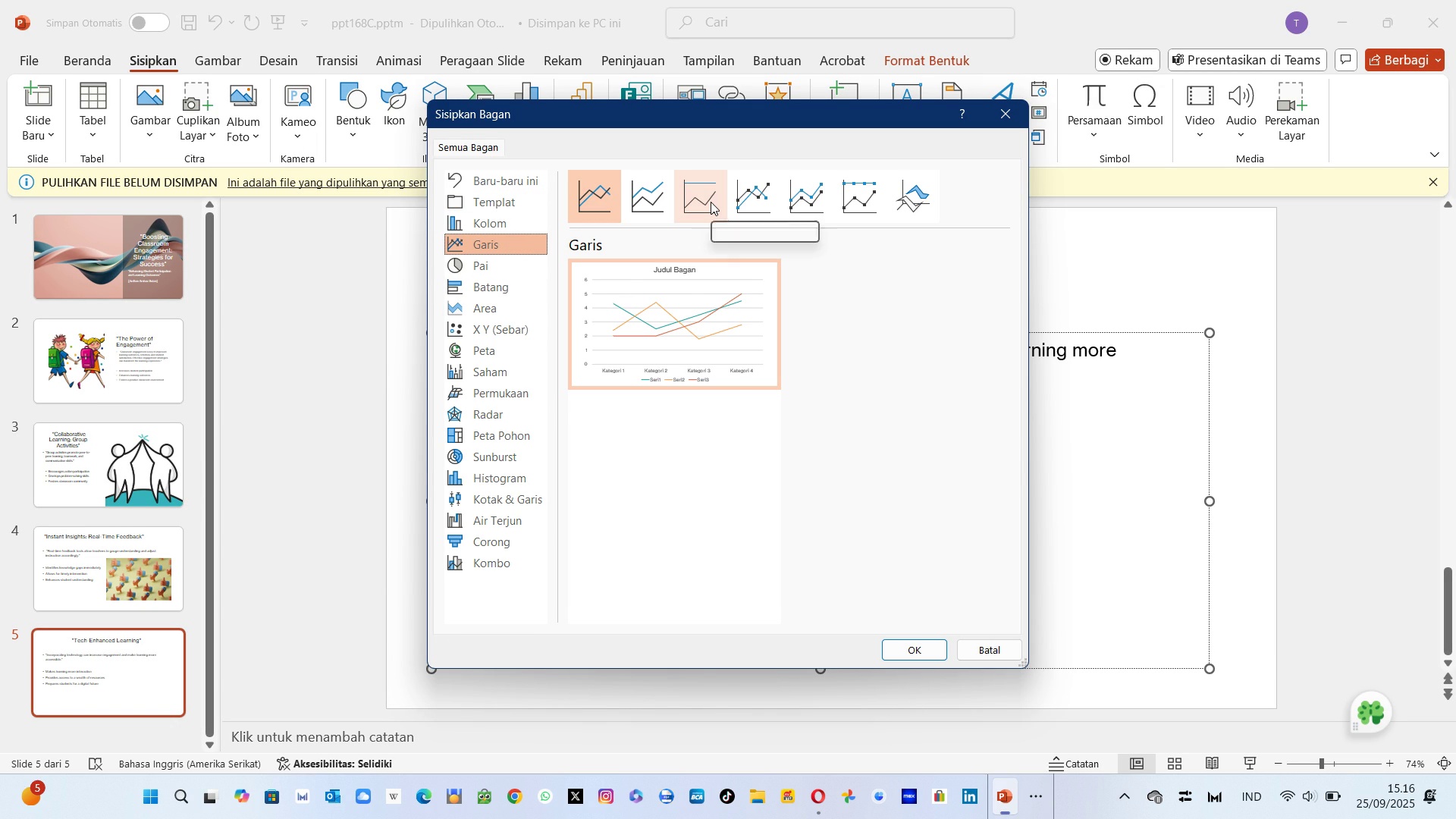 
left_click([711, 202])
 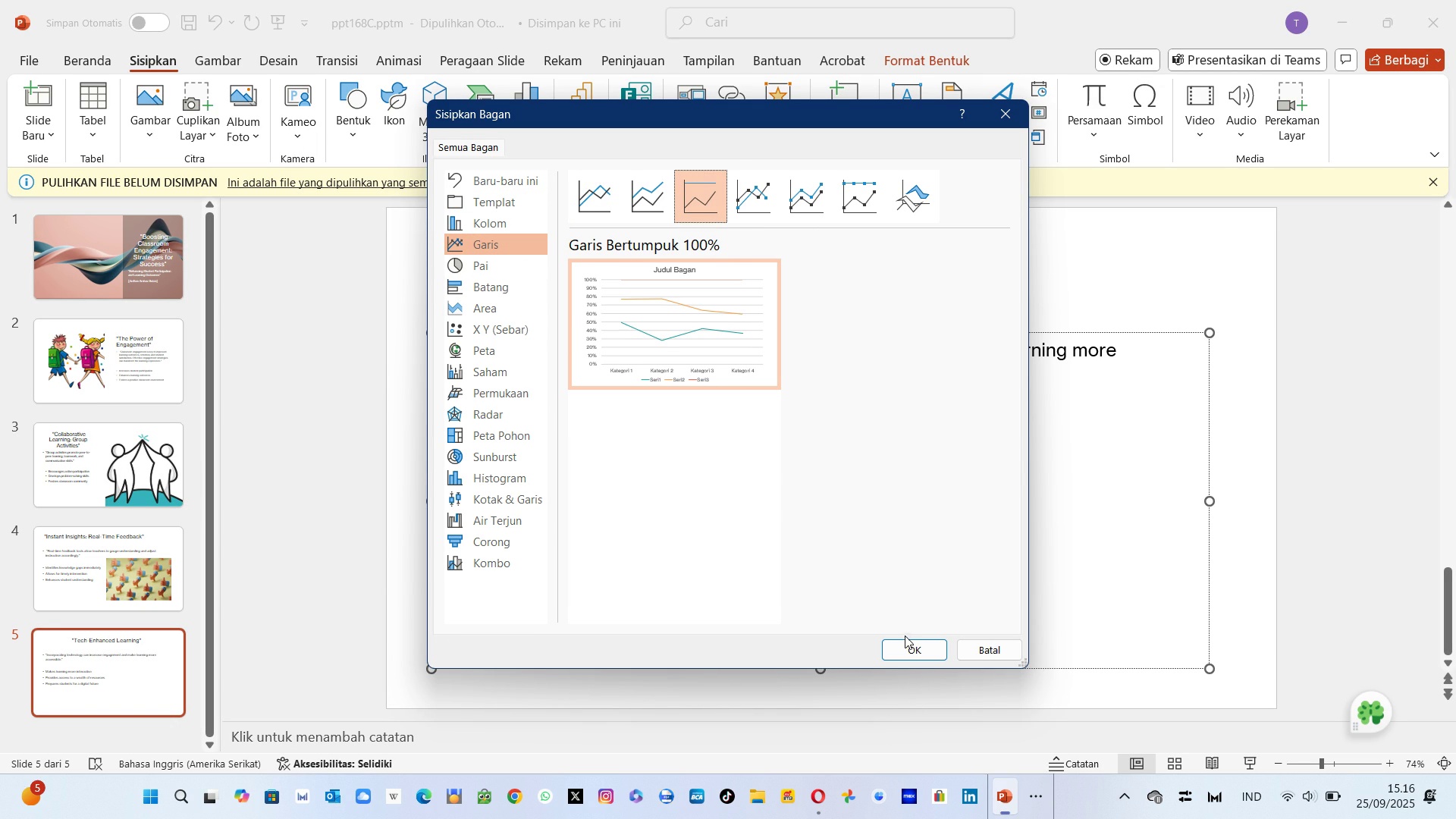 
left_click([905, 635])
 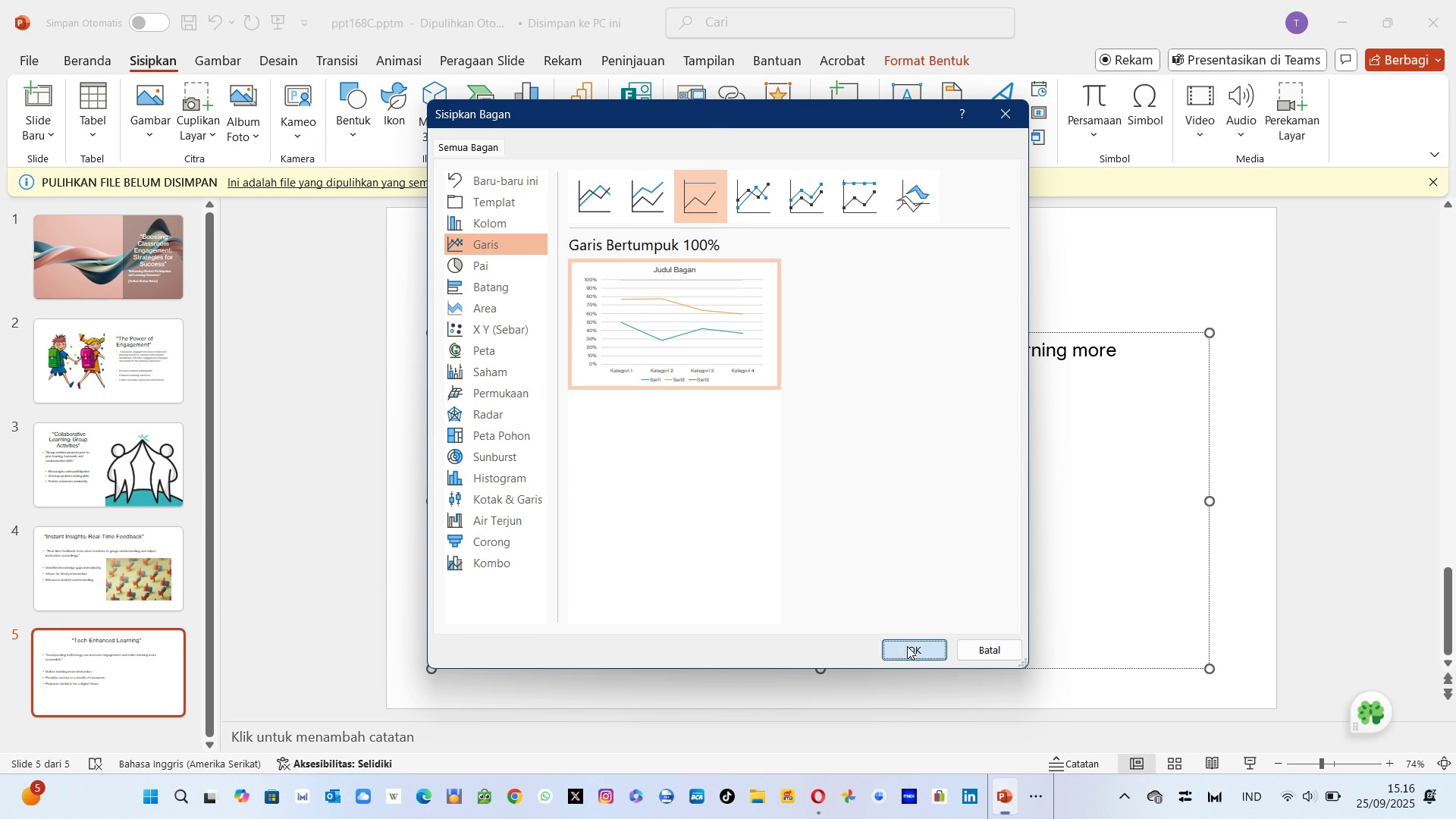 
left_click([907, 646])
 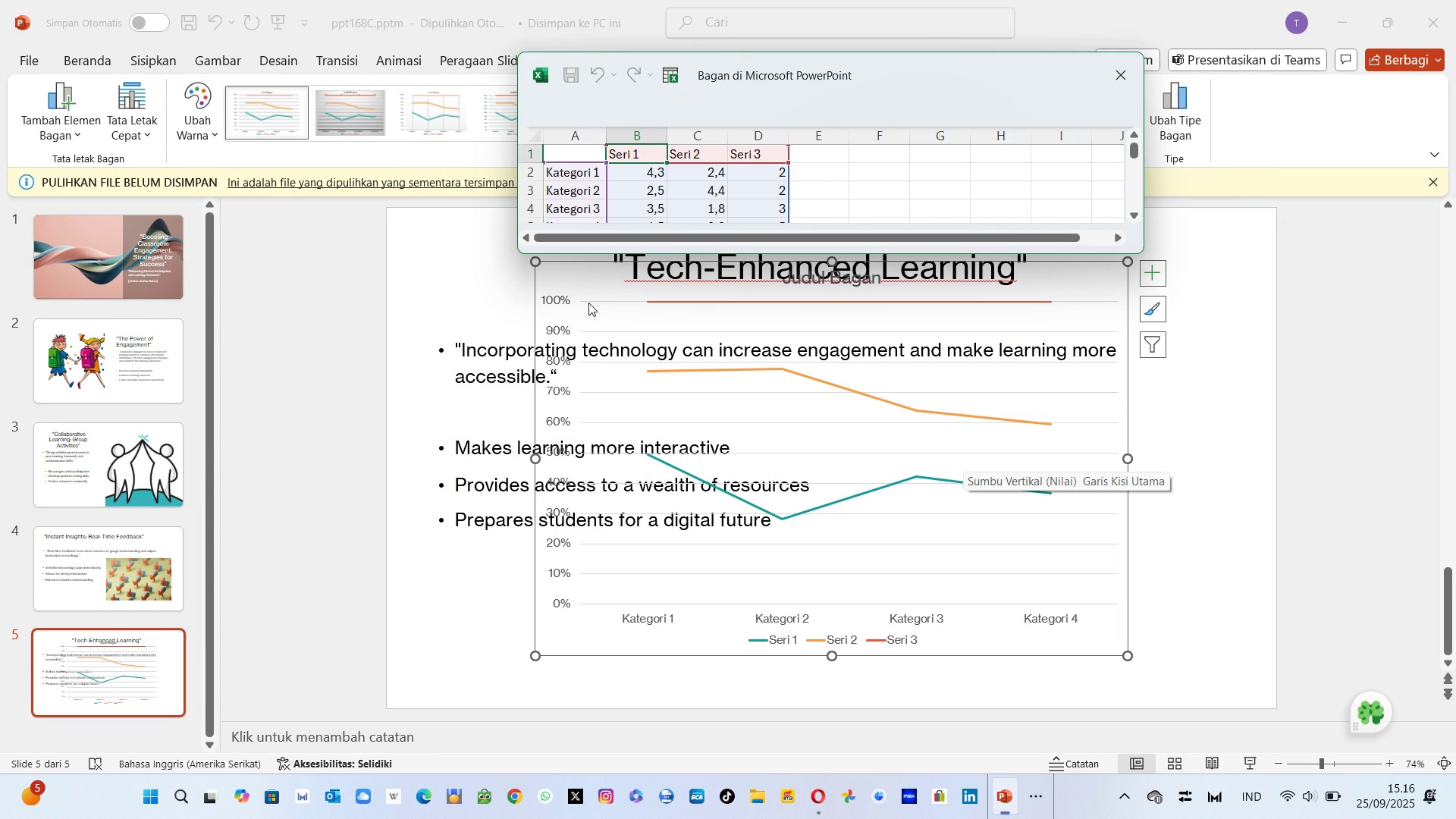 
wait(8.84)
 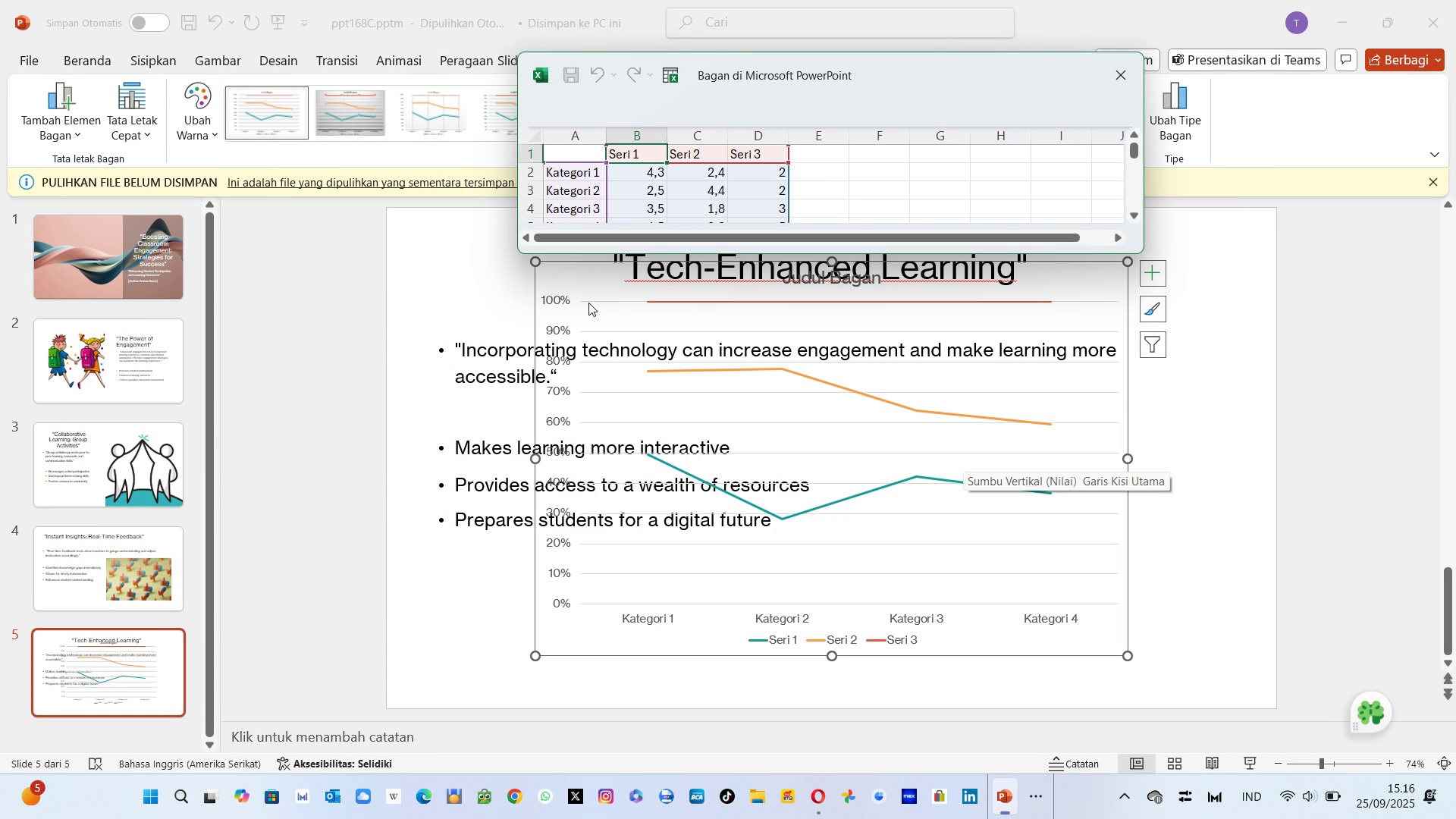 
left_click([1135, 648])
 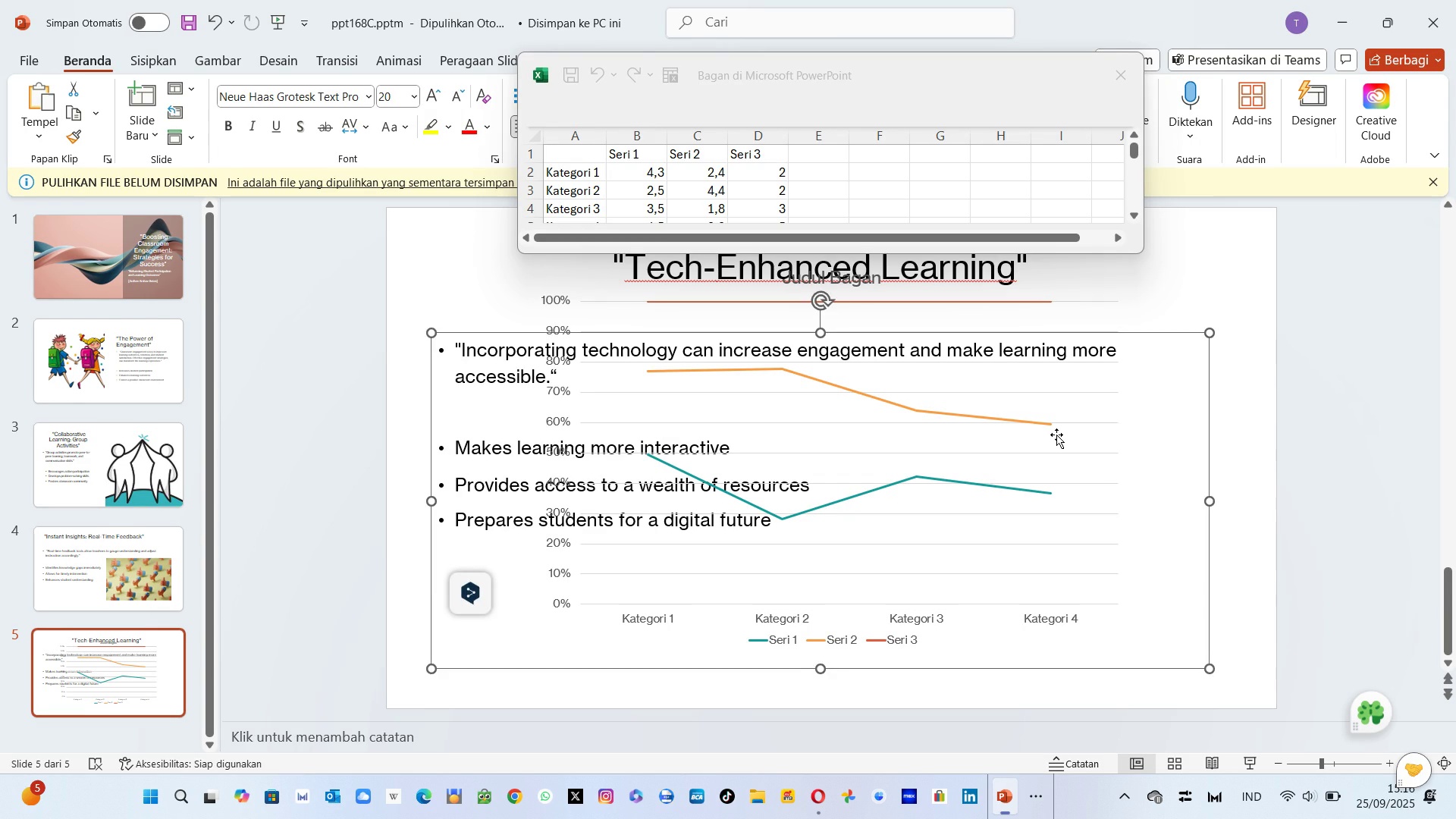 
left_click([1014, 439])